 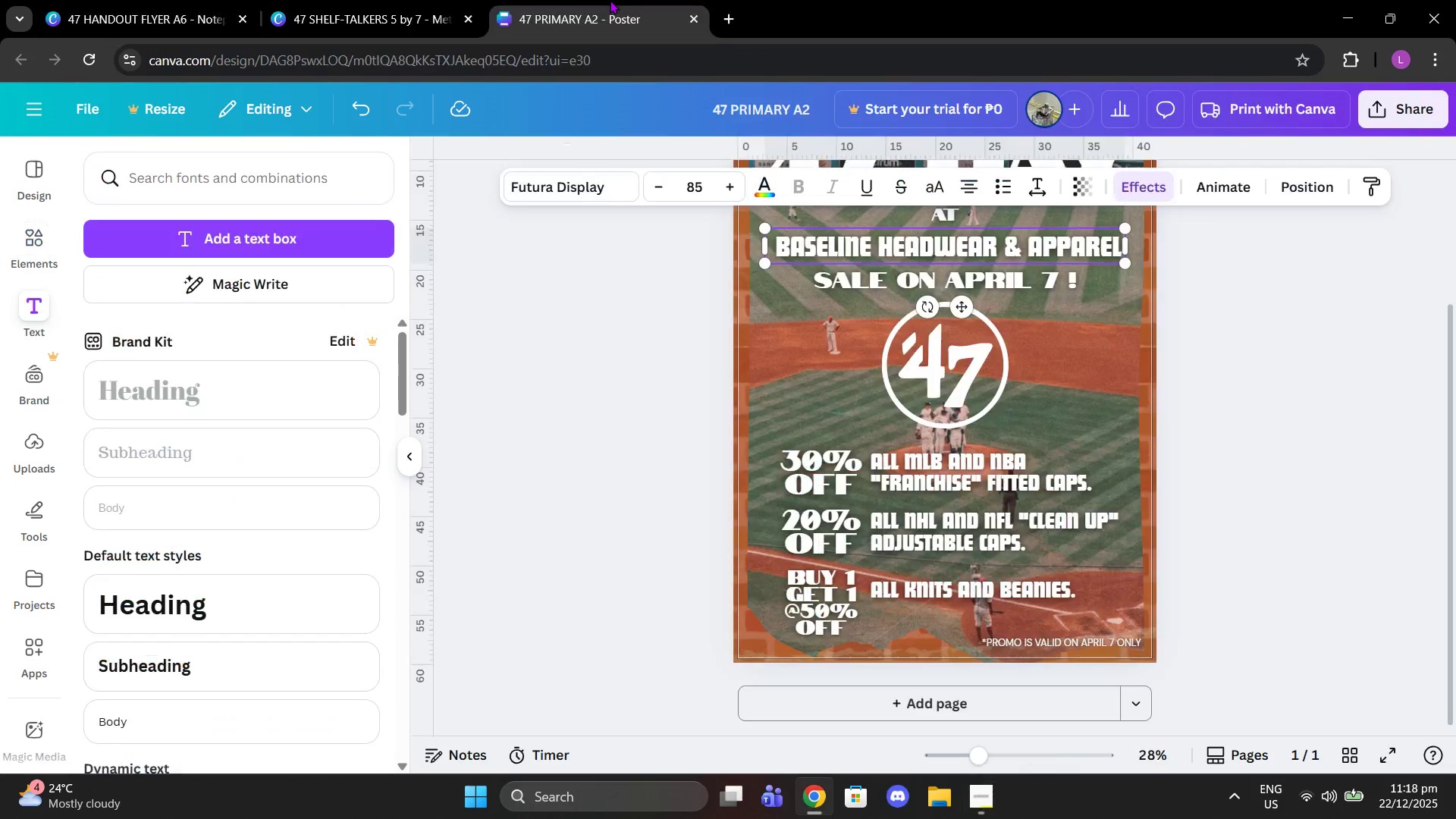 
scroll: coordinate [1118, 316], scroll_direction: down, amount: 1.0
 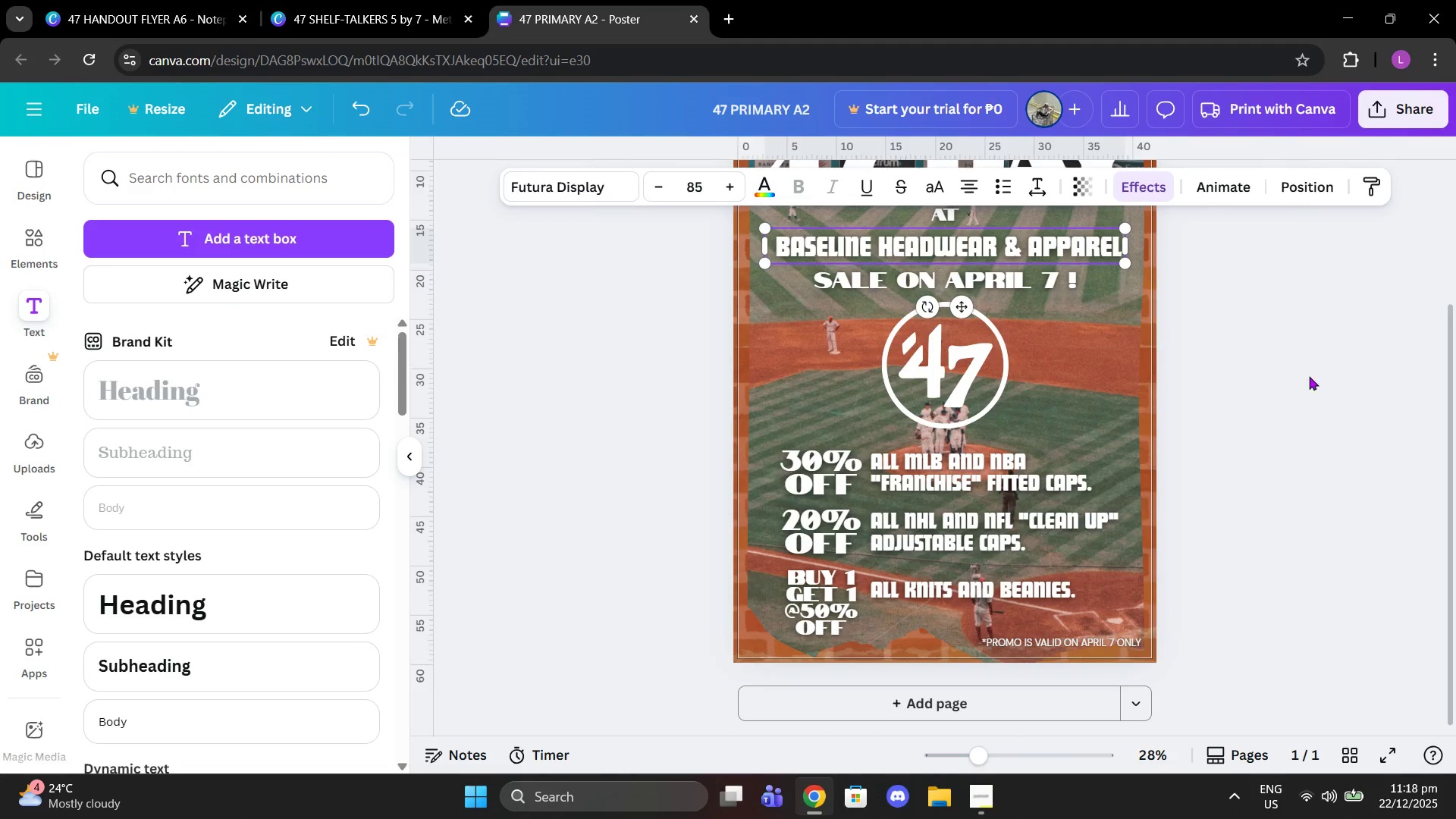 
scroll: coordinate [1316, 379], scroll_direction: up, amount: 1.0
 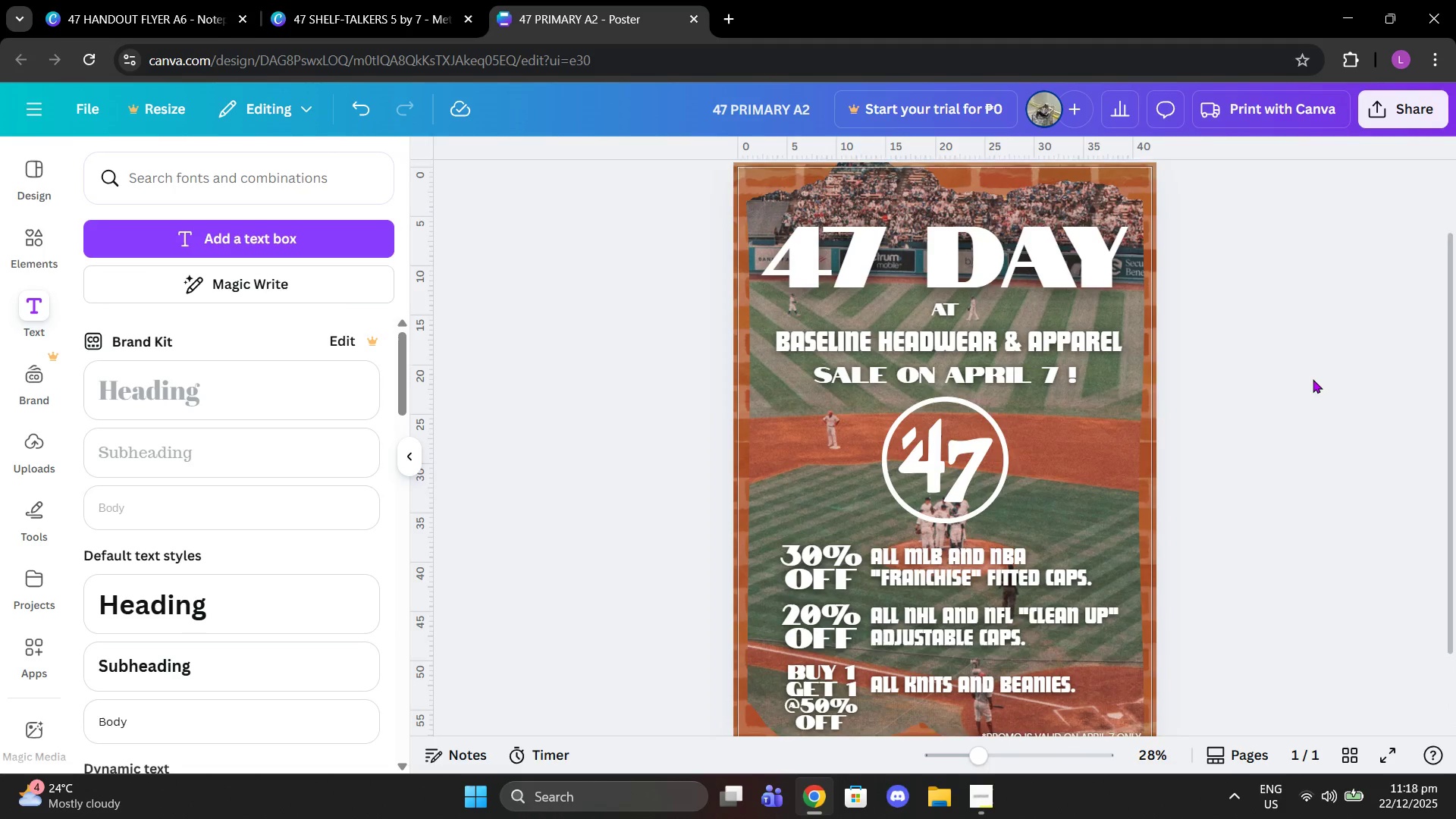 
scroll: coordinate [1313, 379], scroll_direction: down, amount: 1.0
 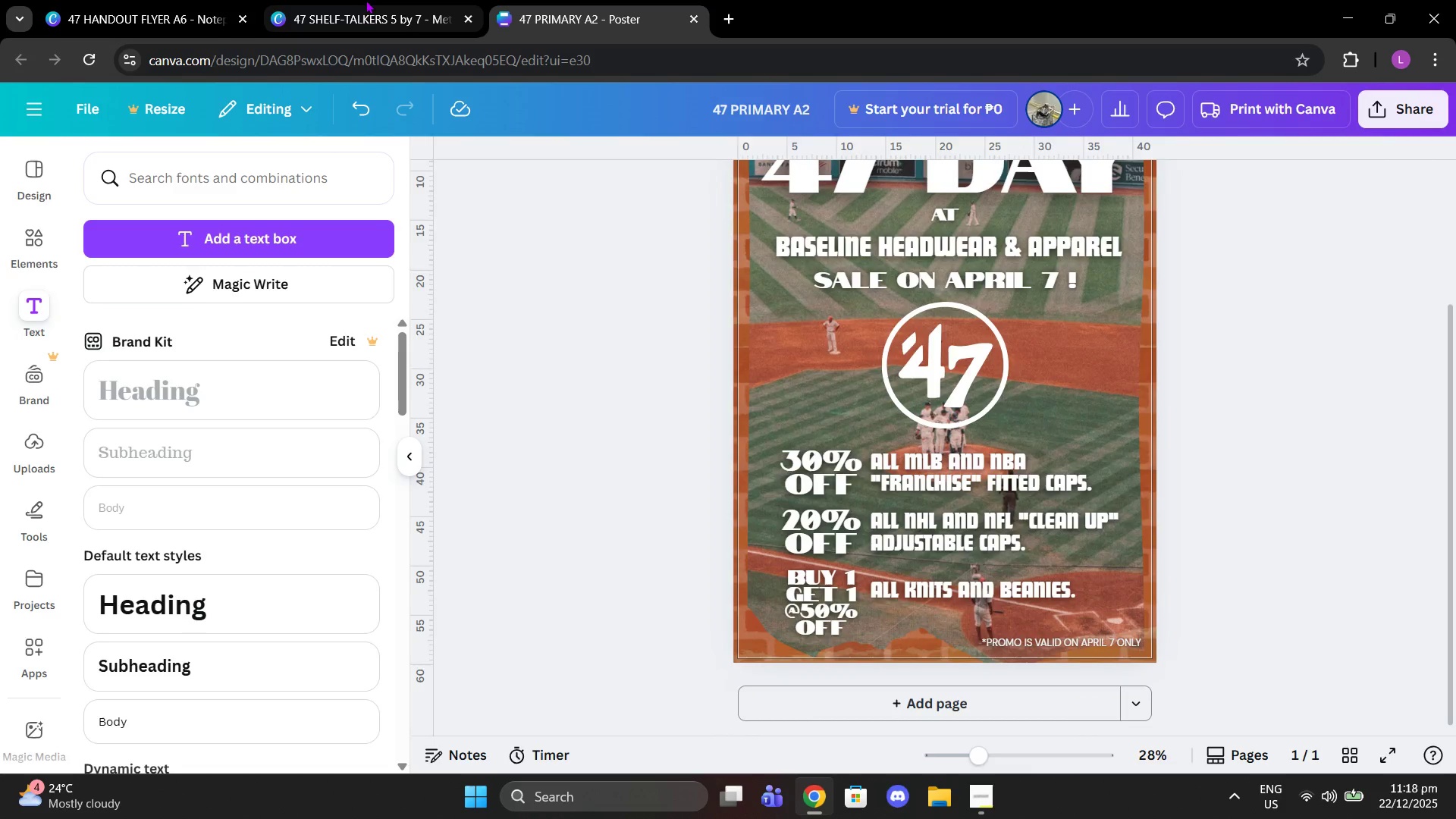 
left_click([366, 0])
 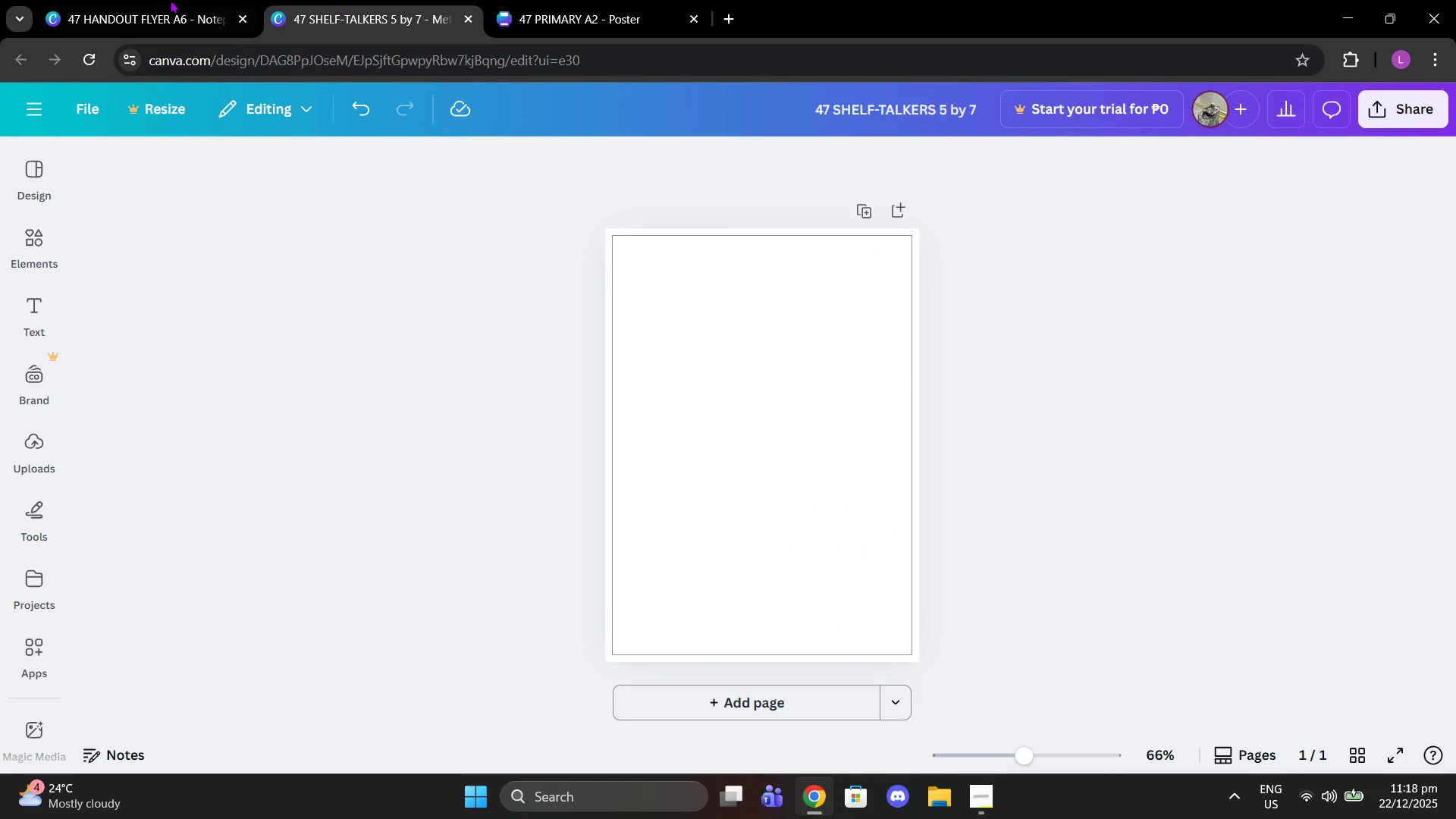 
left_click([160, 0])
 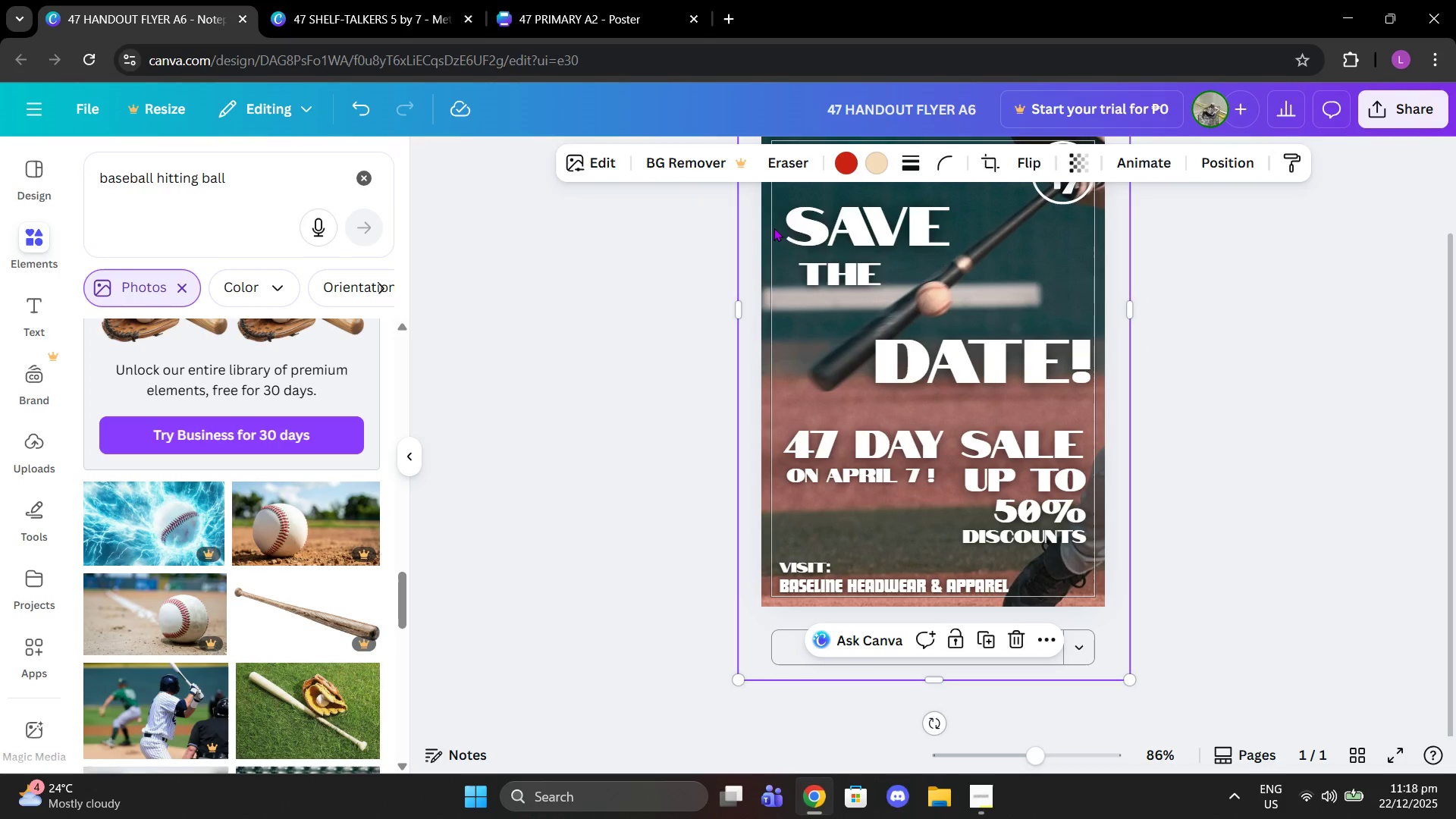 
scroll: coordinate [873, 278], scroll_direction: up, amount: 1.0
 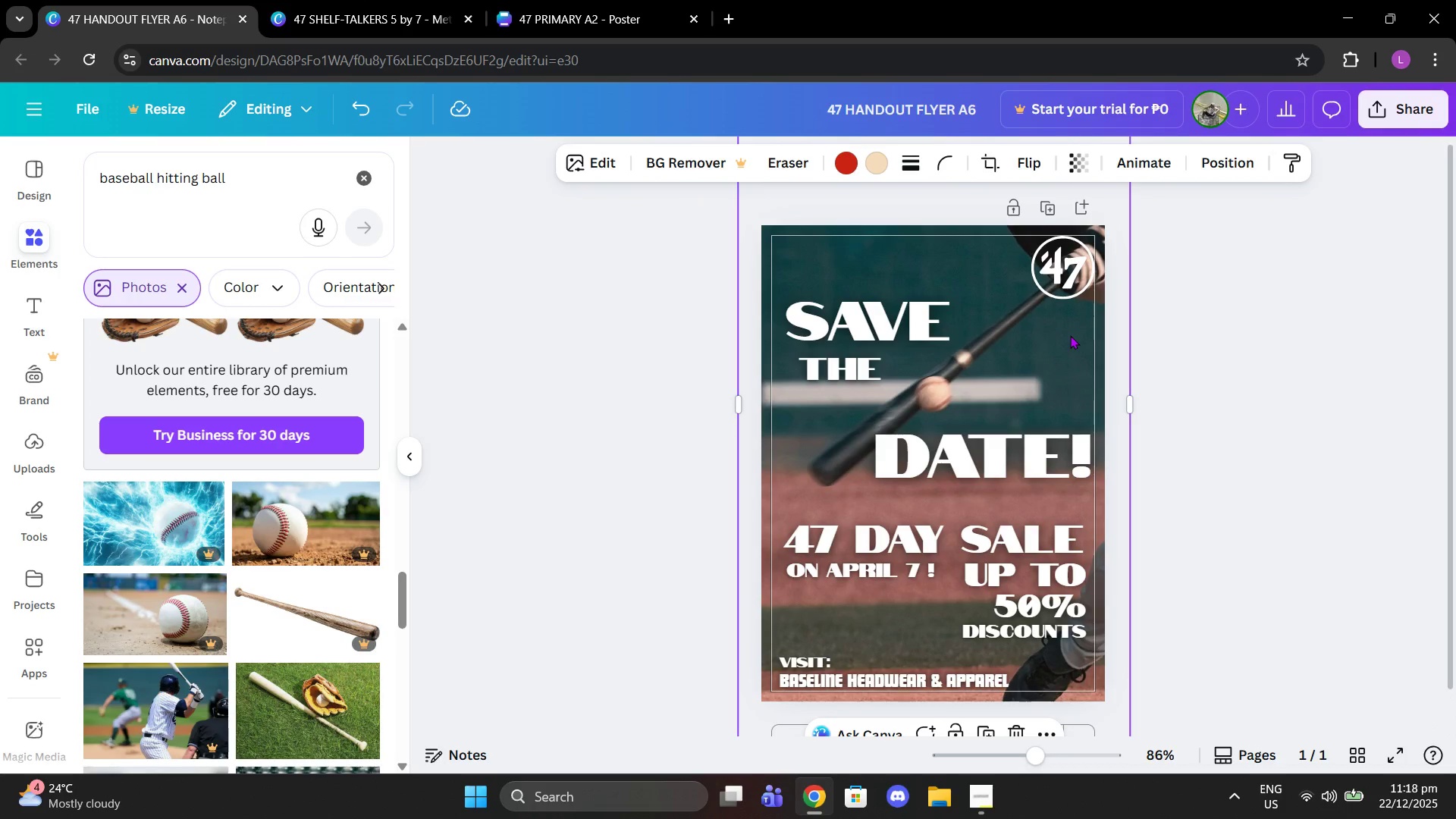 
left_click_drag(start_coordinate=[1070, 335], to_coordinate=[1024, 375])
 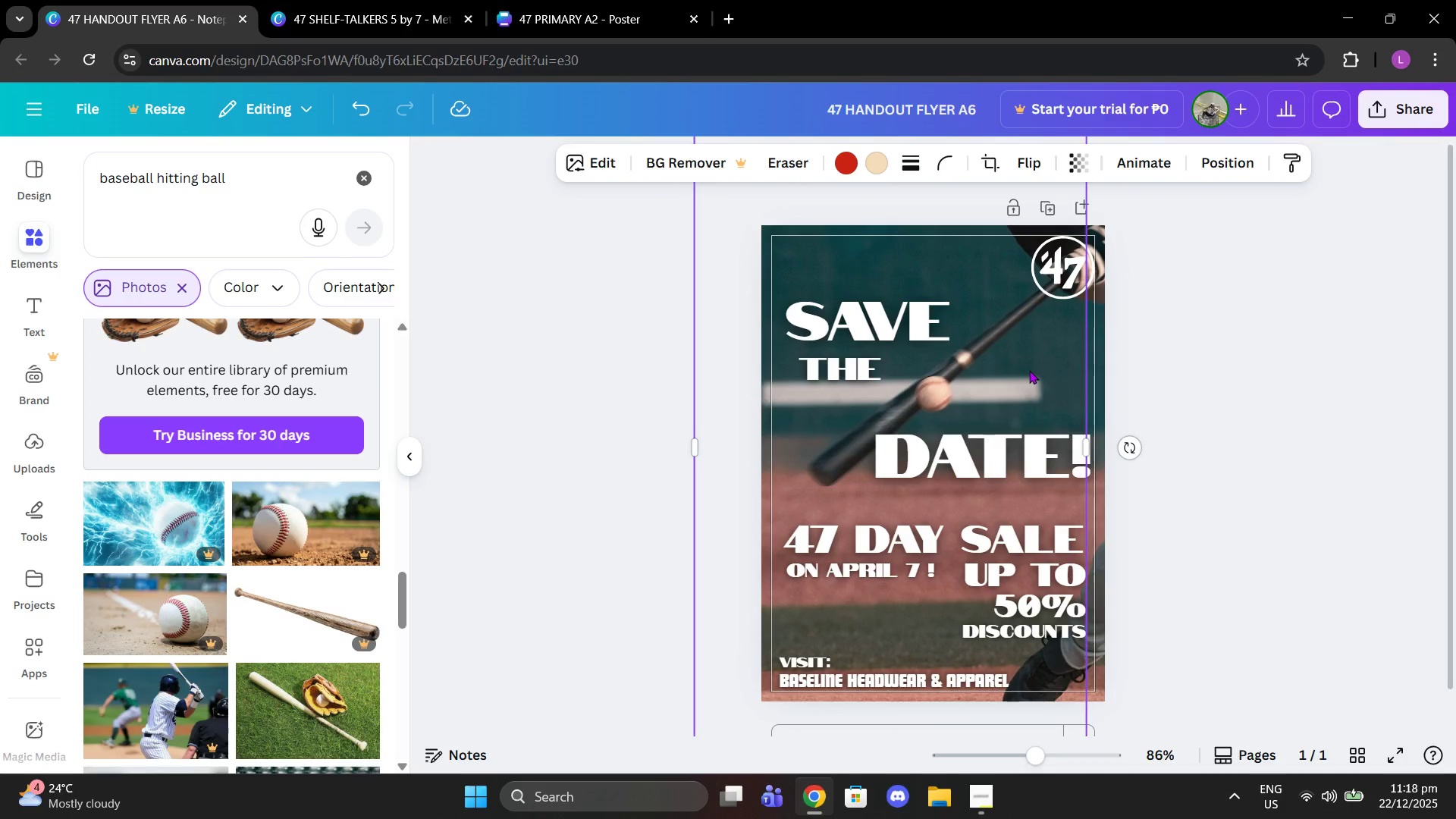 
key(Control+Z)
 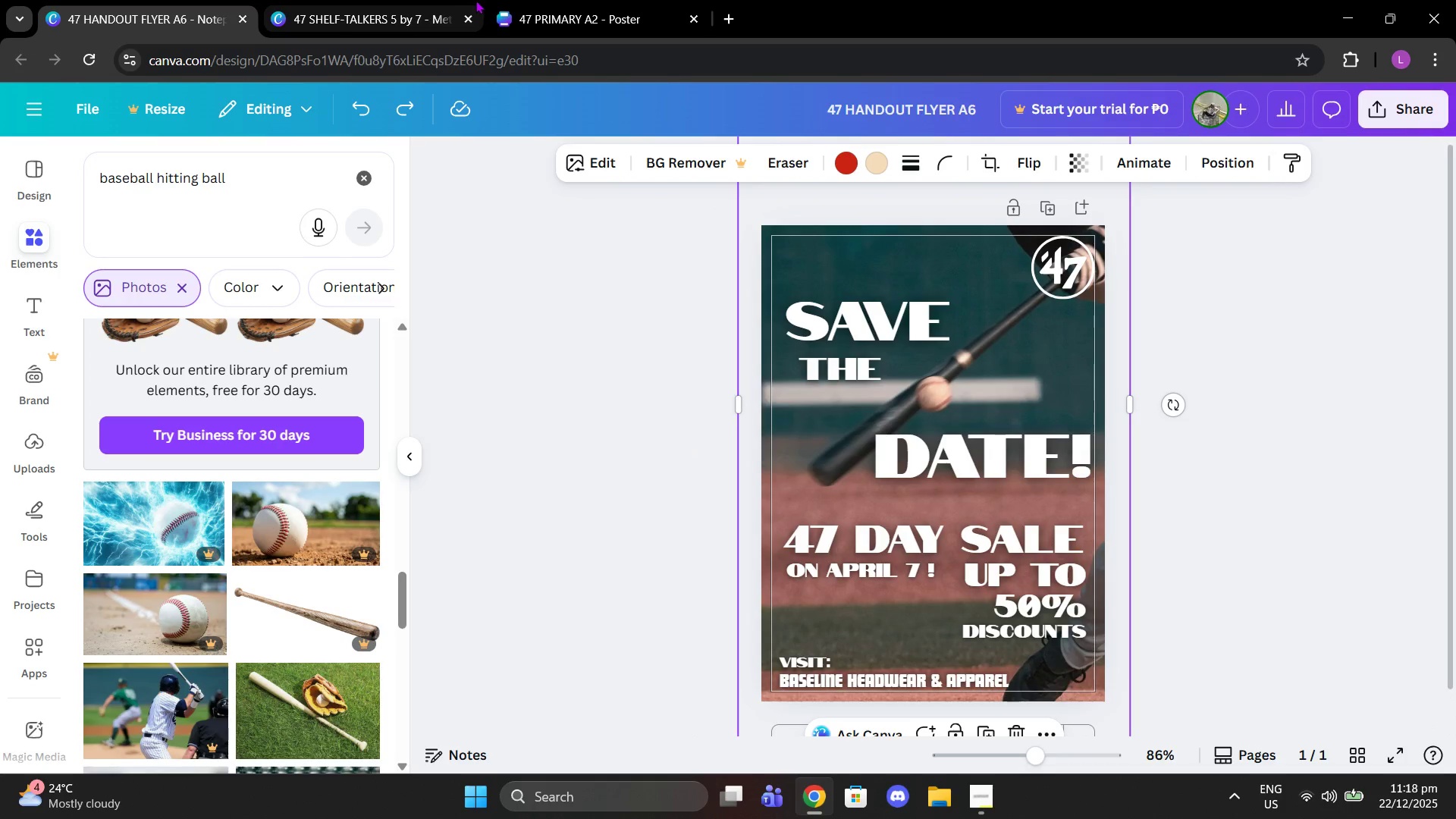 
left_click([546, 0])
 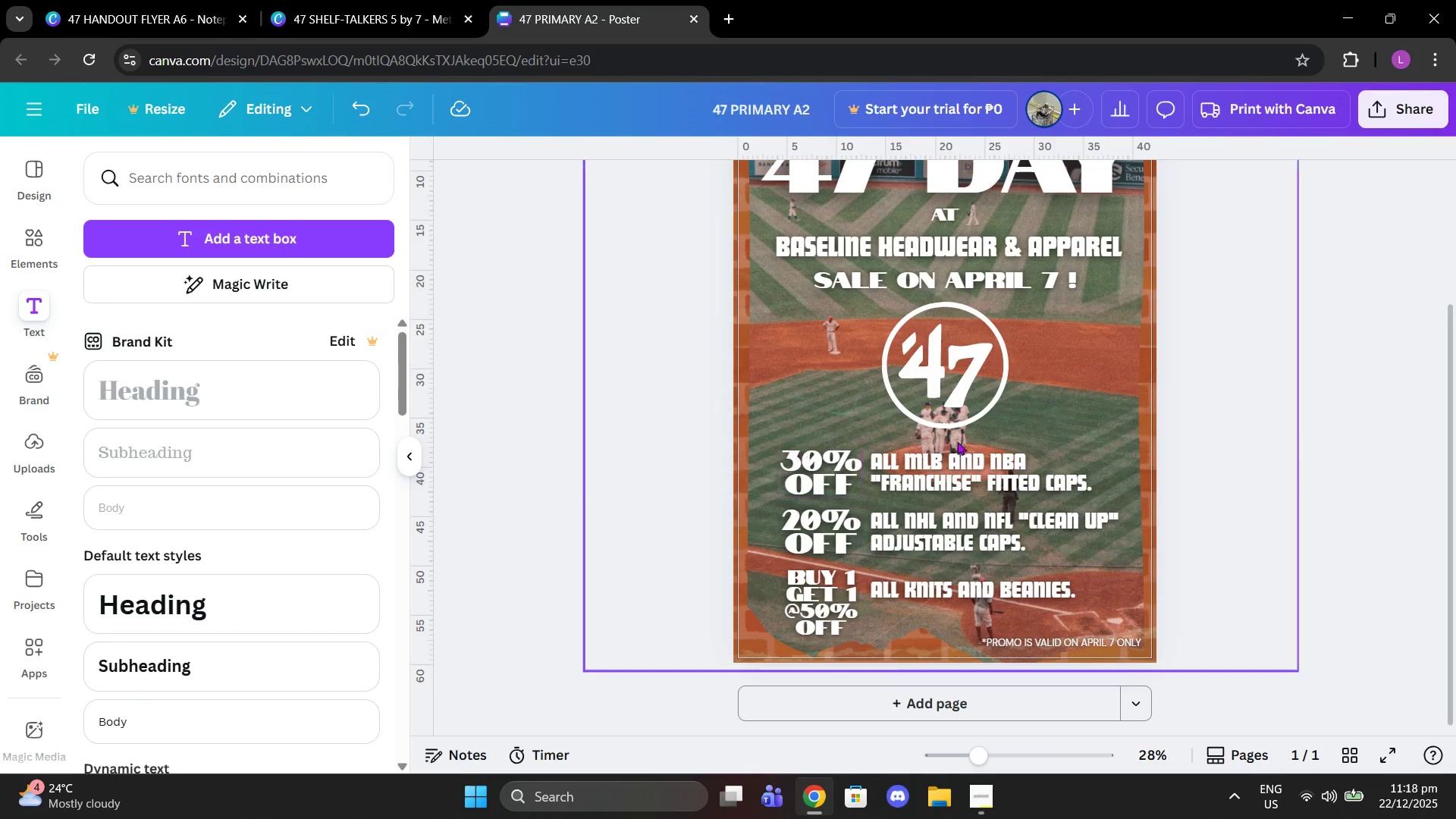 
scroll: coordinate [886, 300], scroll_direction: up, amount: 1.0
 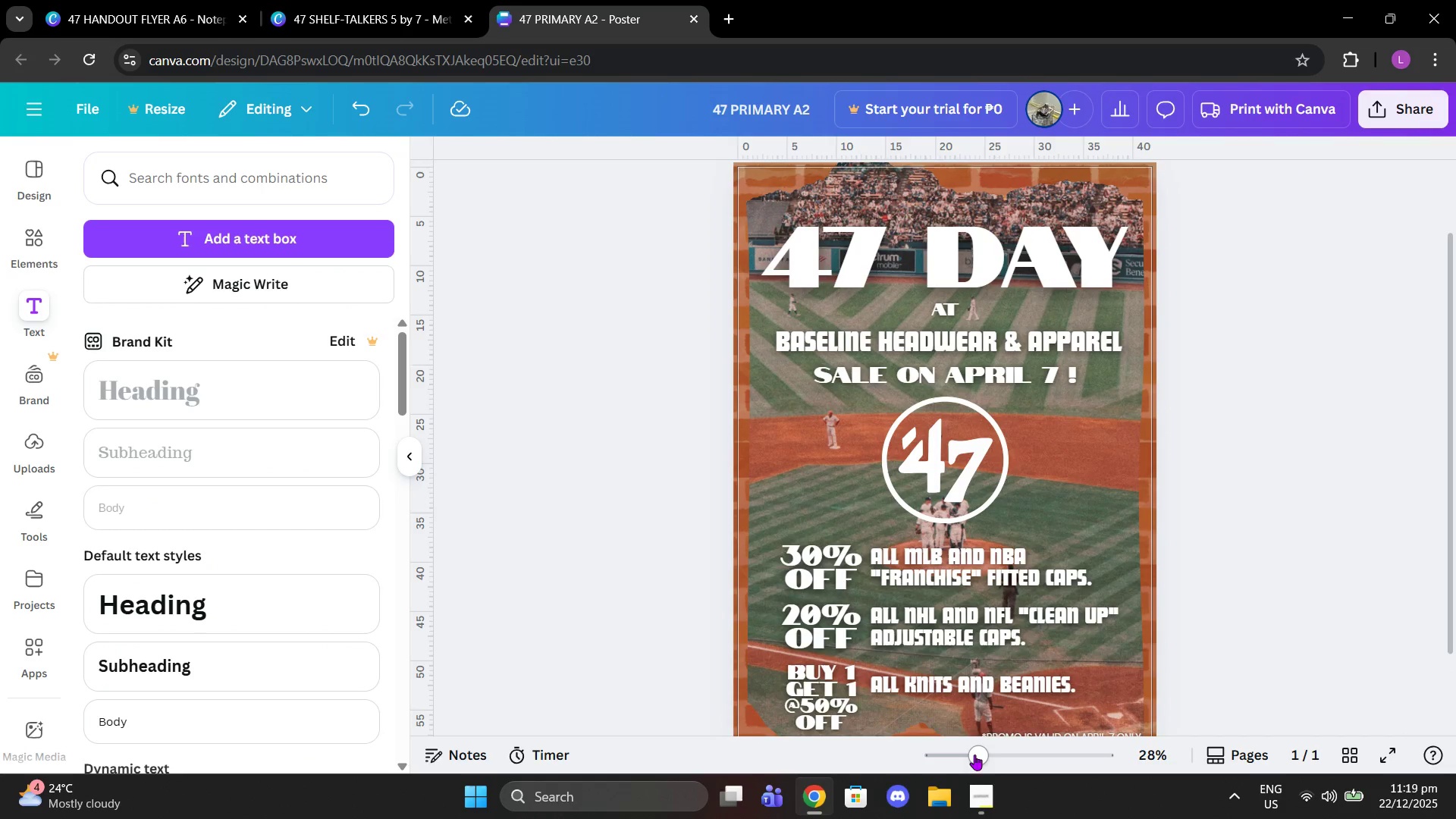 
left_click([987, 802])